 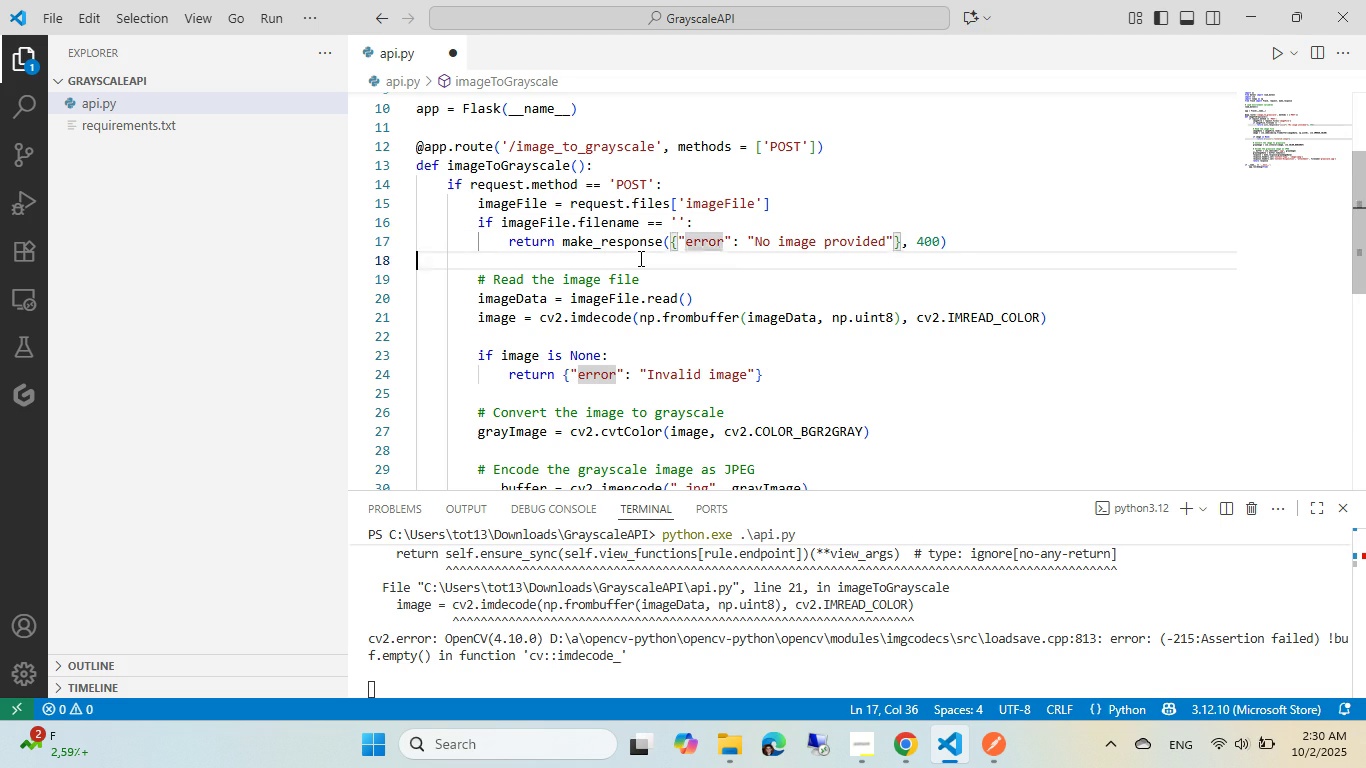 
key(ArrowDown)
 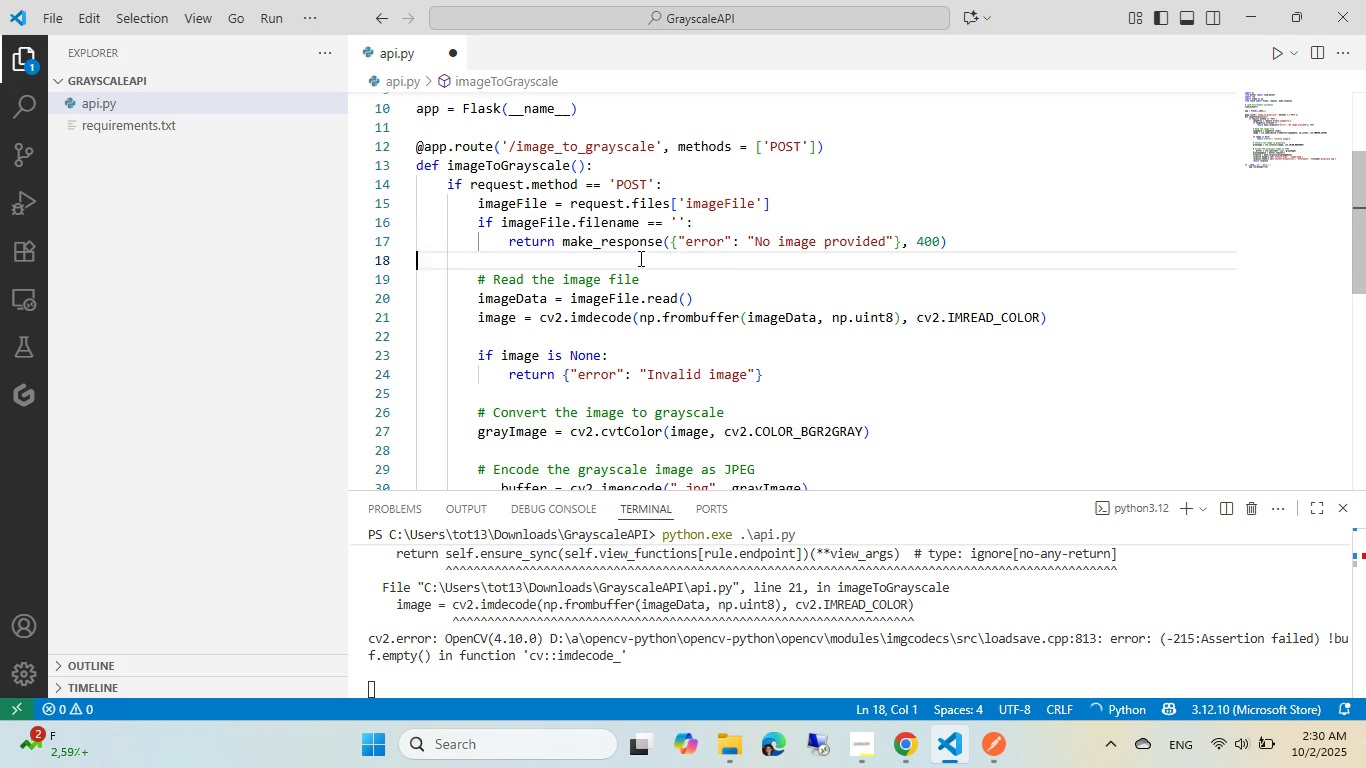 
key(ArrowUp)
 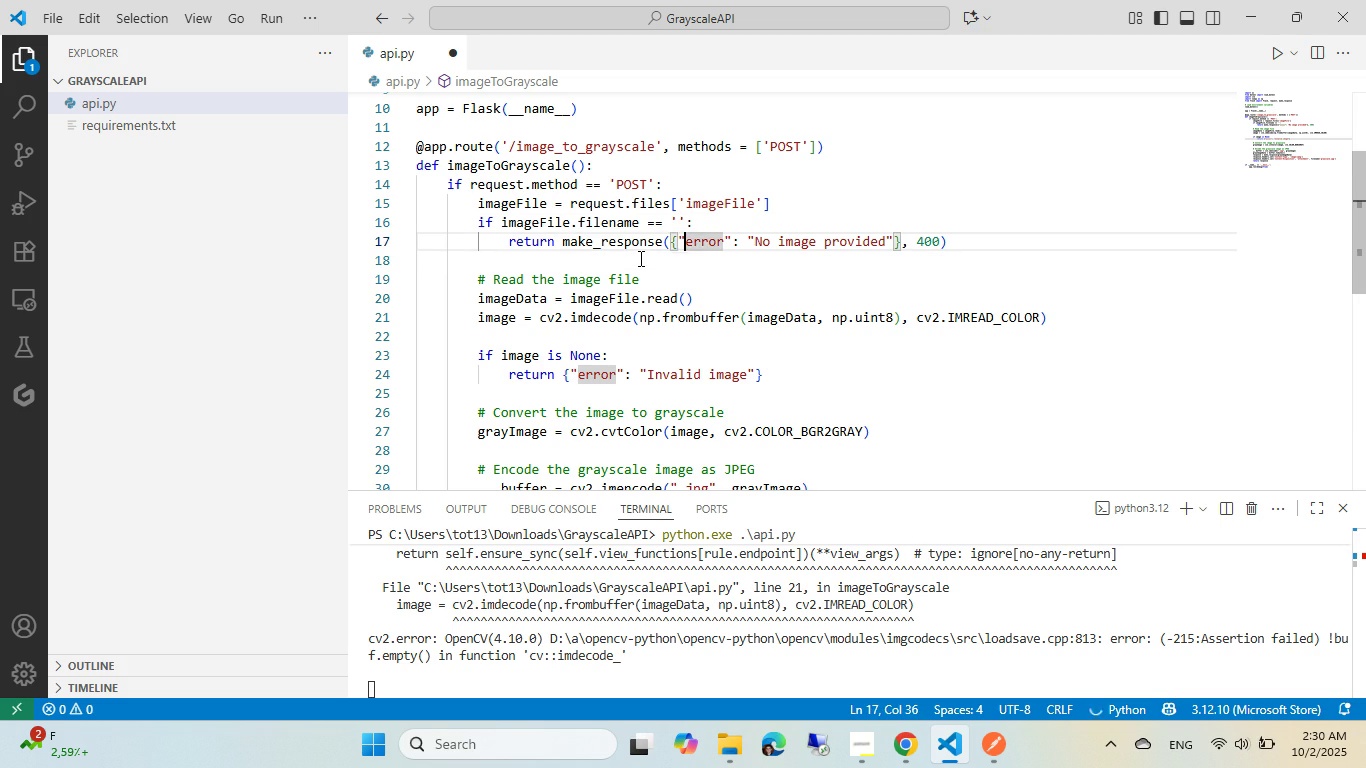 
key(ArrowRight)
 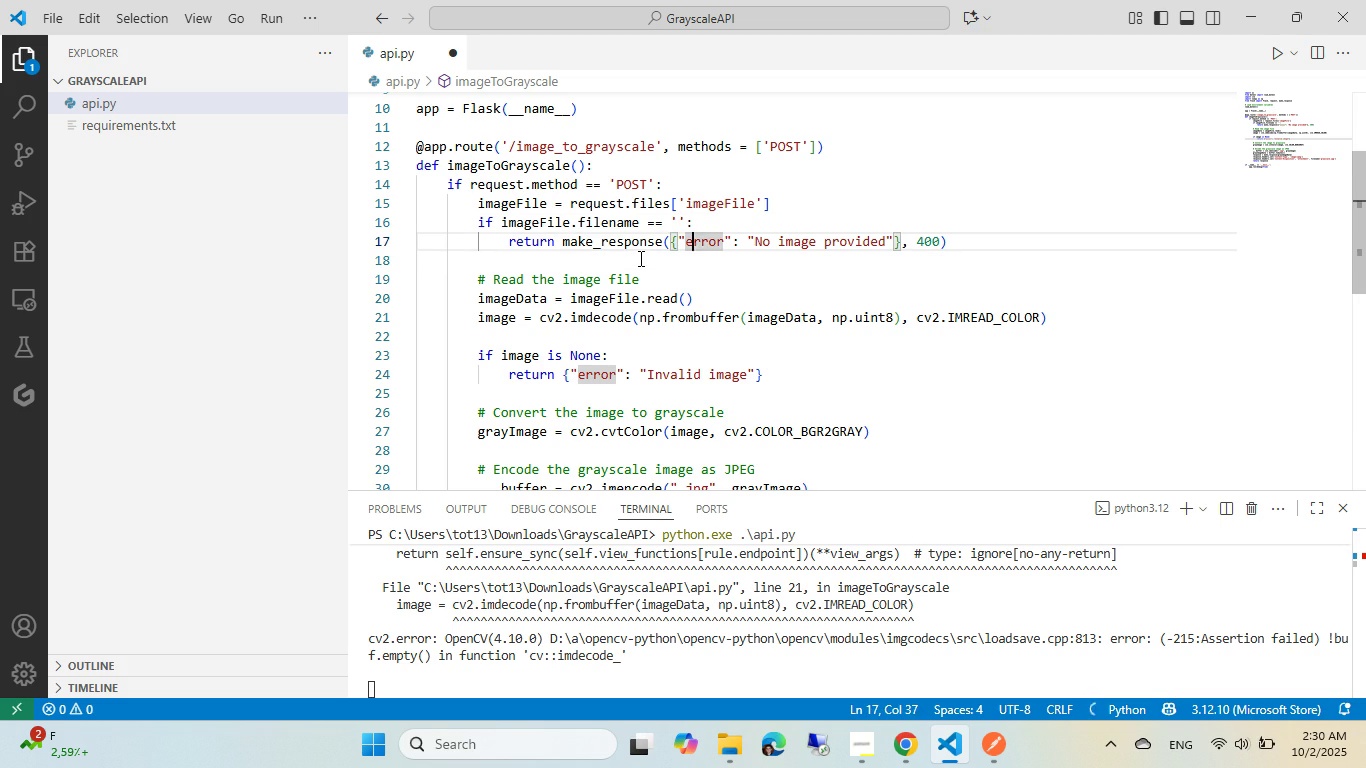 
key(ArrowRight)